 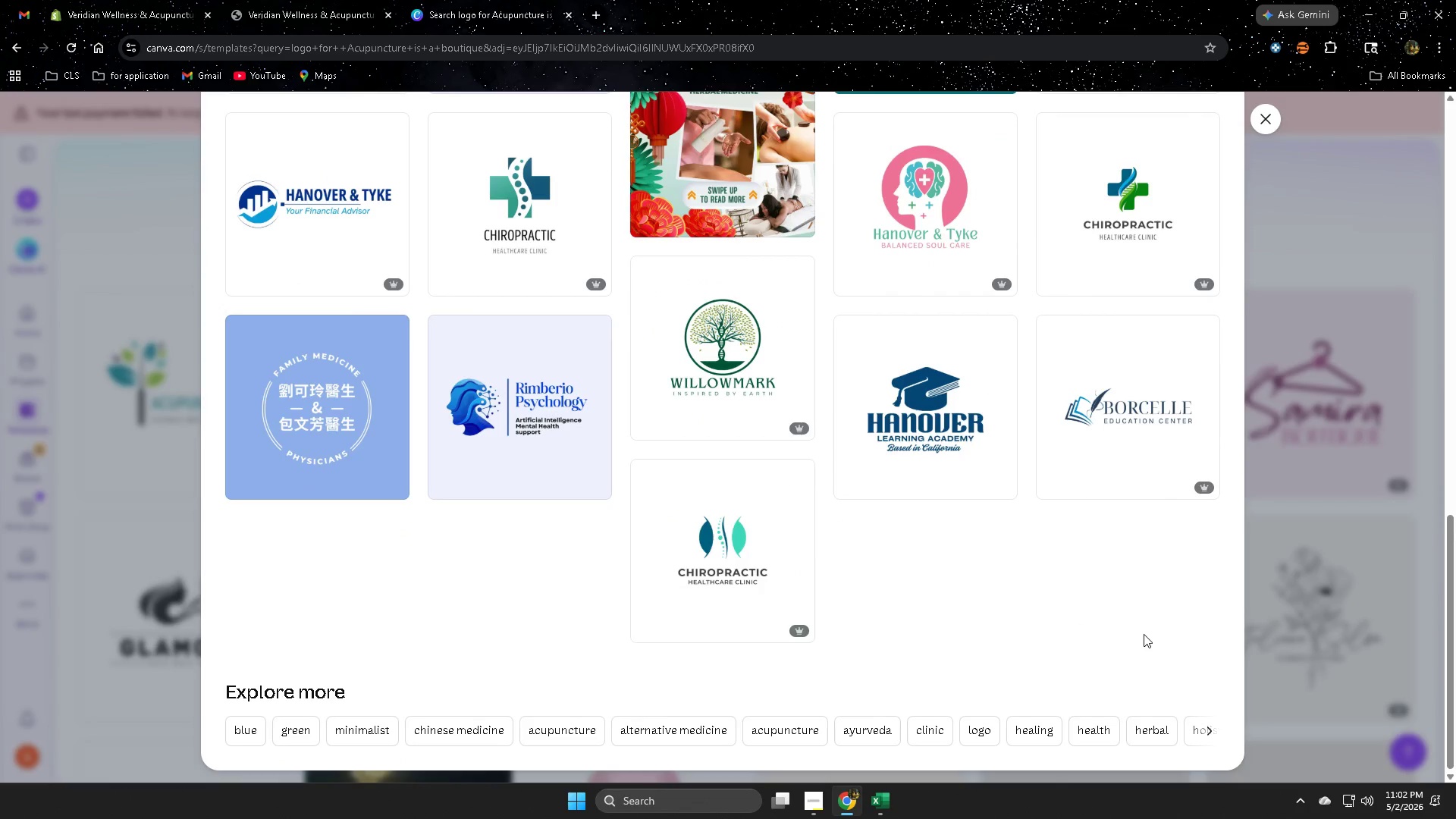 
scroll: coordinate [1136, 631], scroll_direction: up, amount: 5.0
 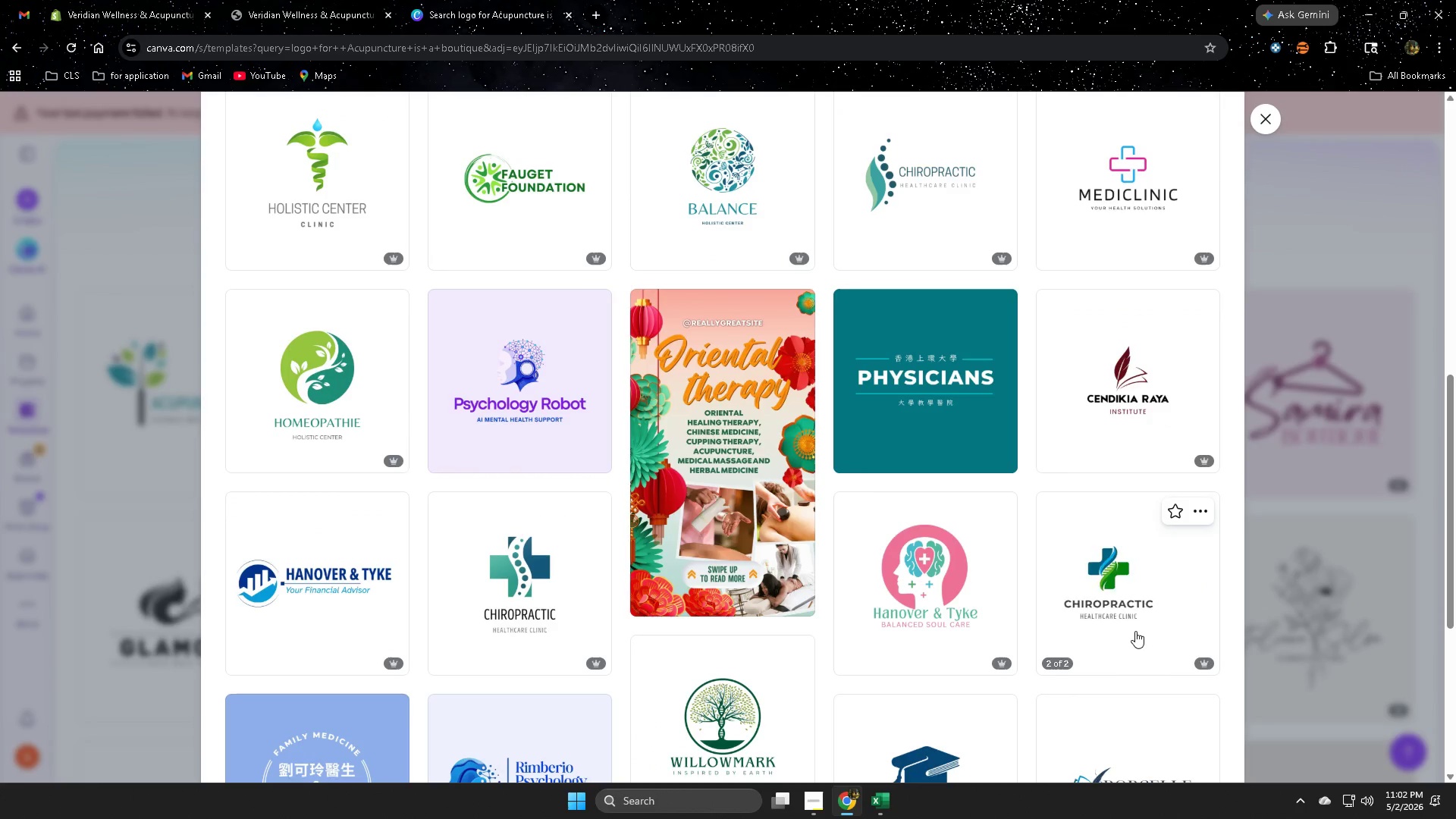 
scroll: coordinate [1135, 631], scroll_direction: down, amount: 2.0
 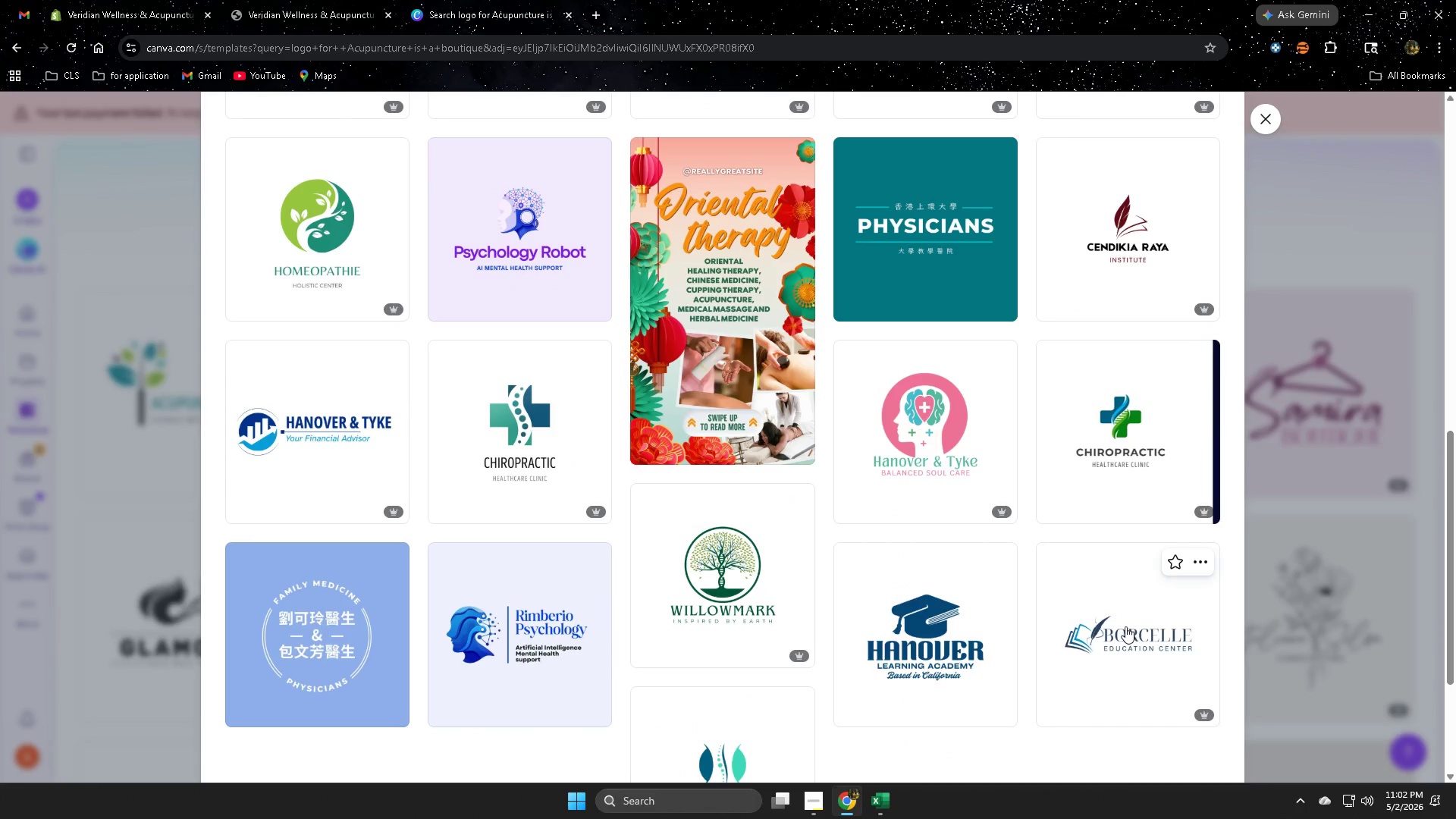 
scroll: coordinate [1119, 623], scroll_direction: up, amount: 9.0
 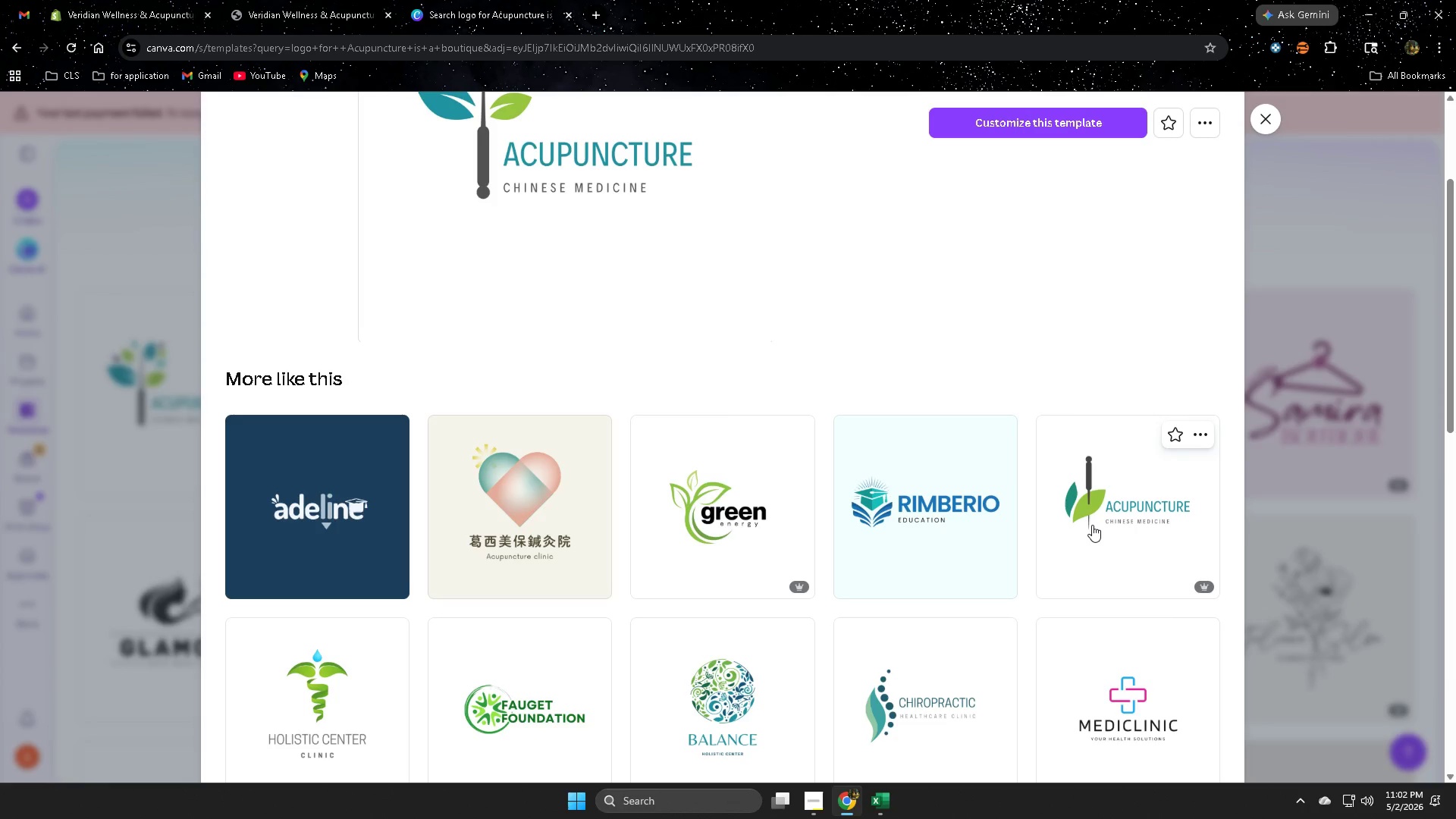 
left_click([1092, 525])
 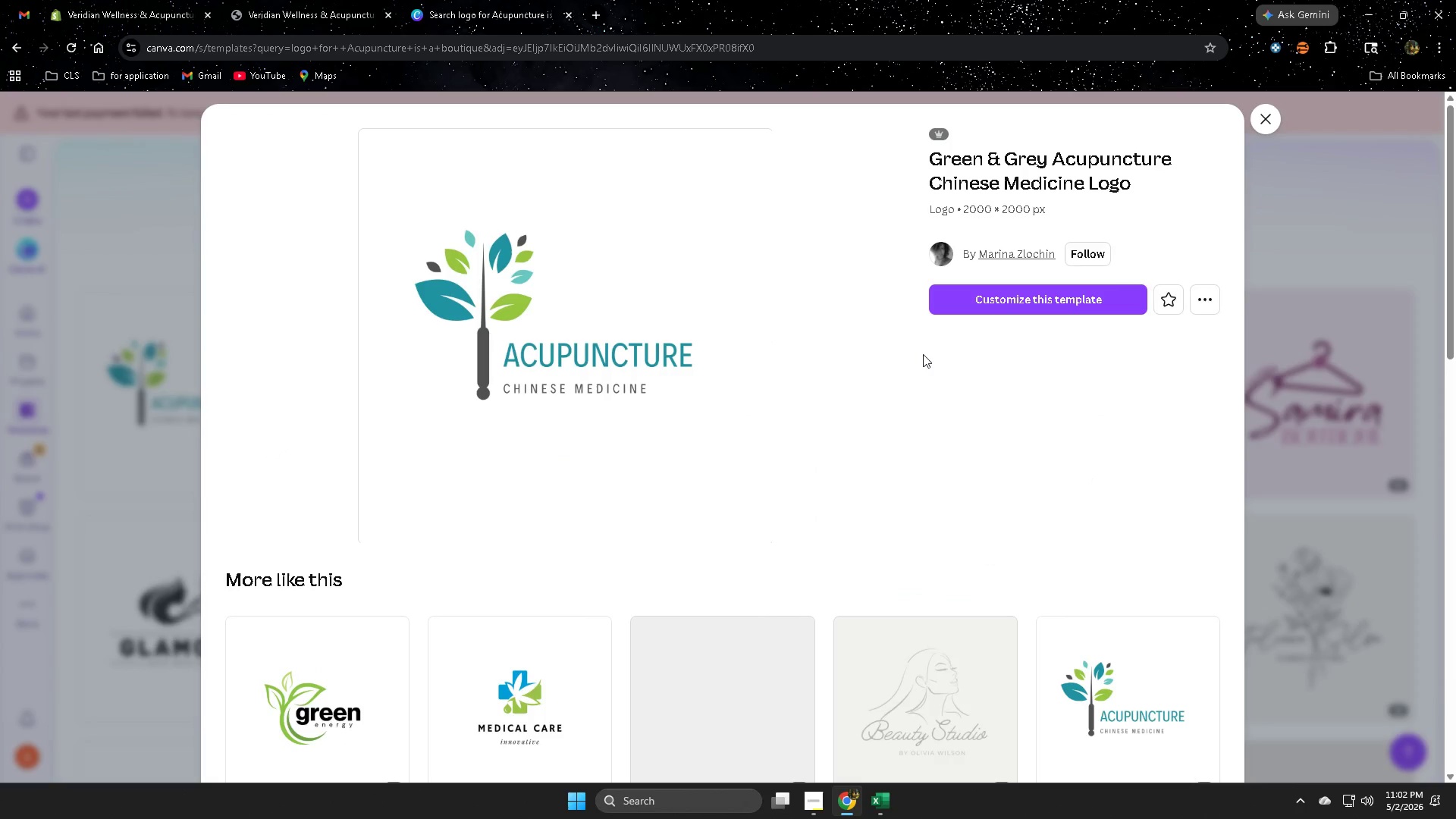 
scroll: coordinate [946, 538], scroll_direction: down, amount: 2.0
 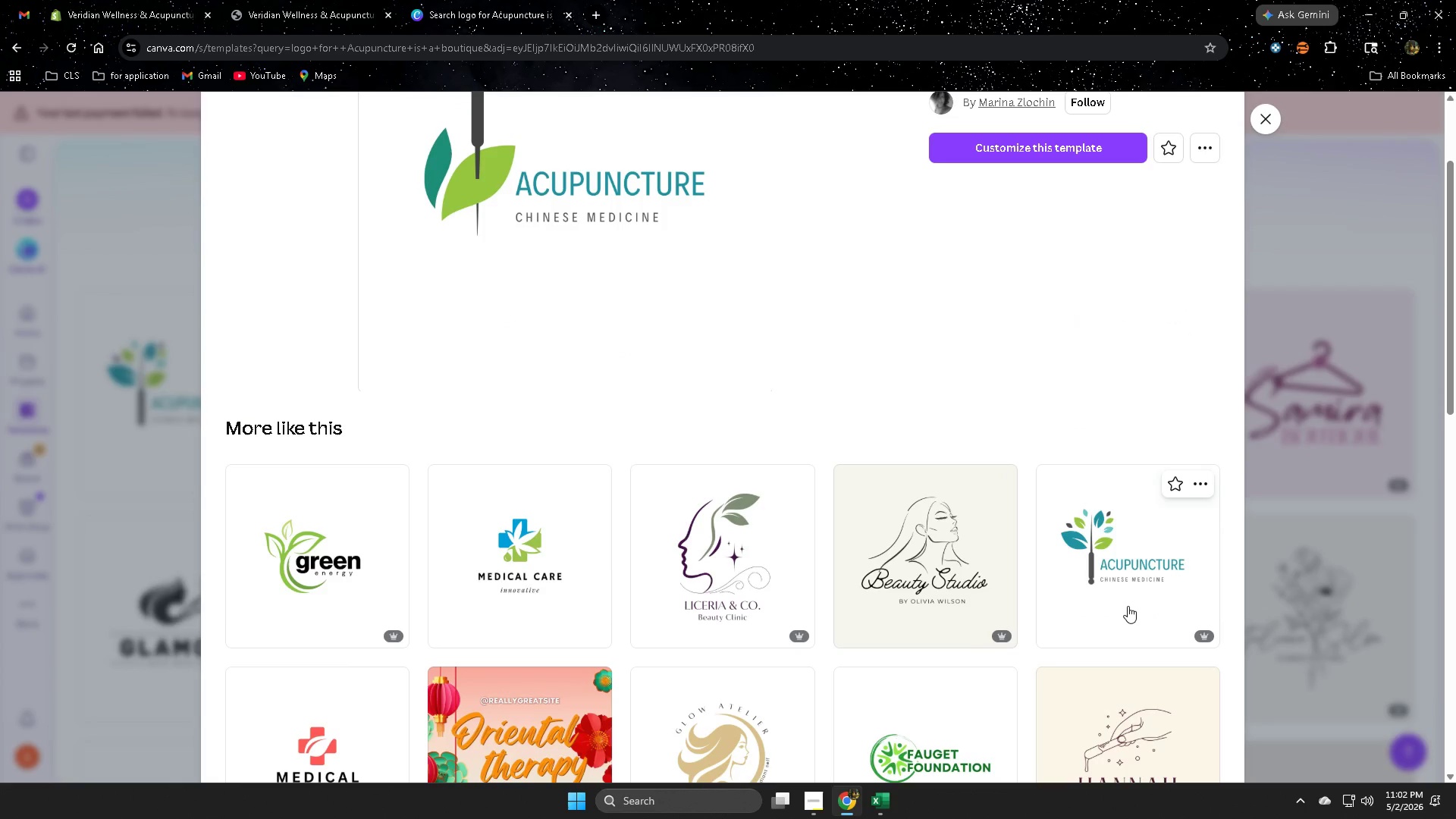 
scroll: coordinate [1128, 604], scroll_direction: up, amount: 3.0
 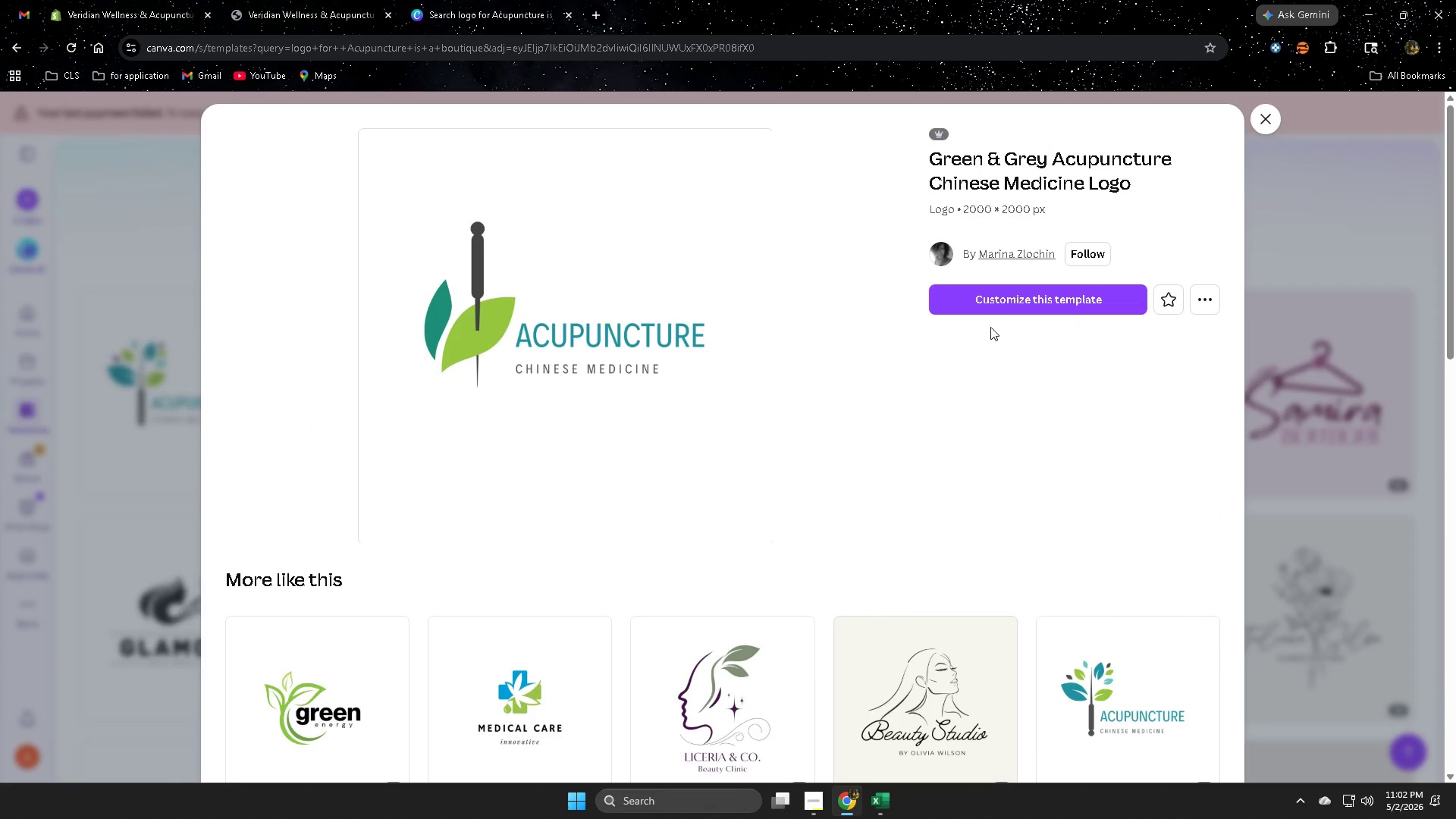 
left_click([998, 303])
 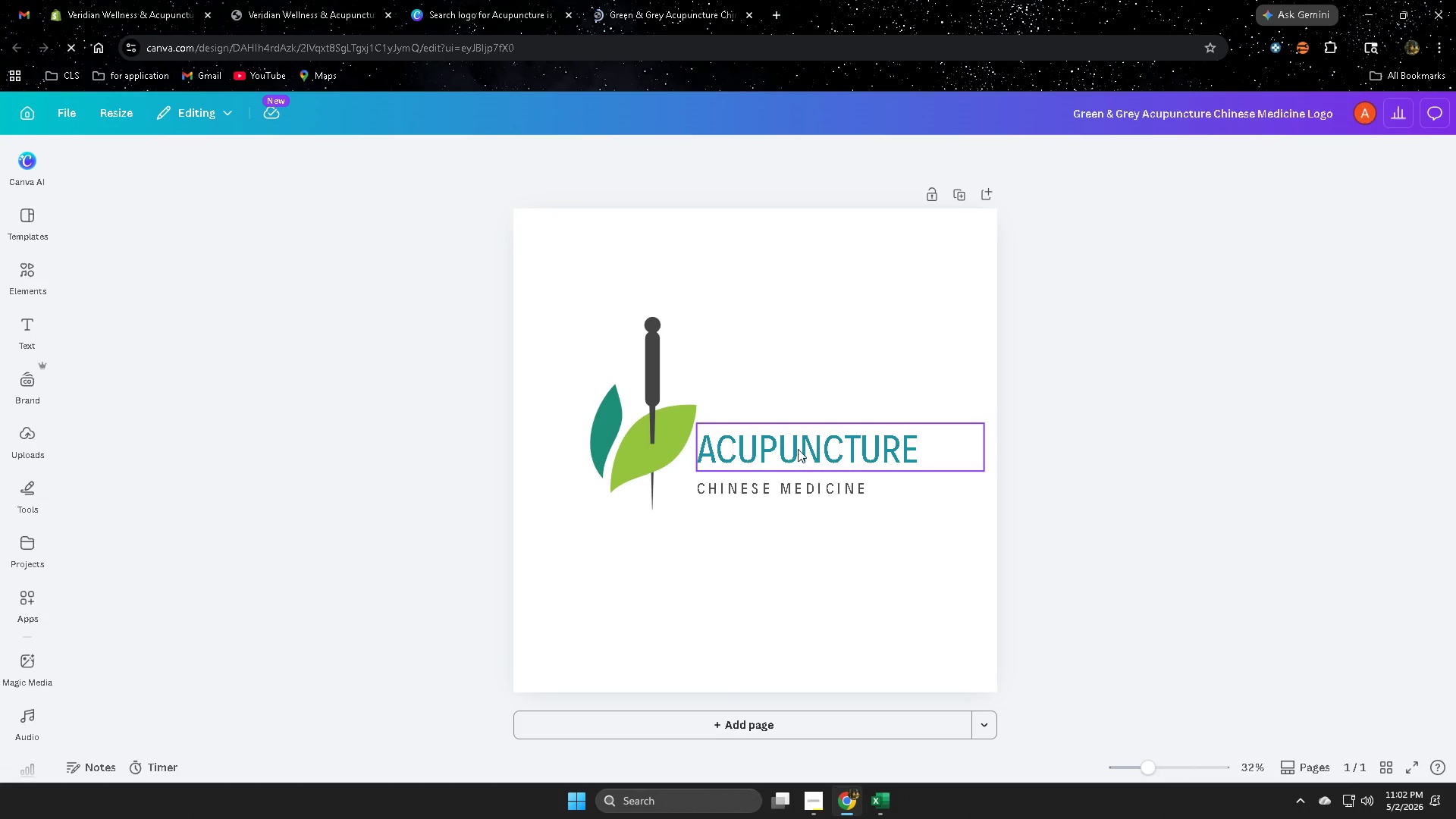 
wait(5.97)
 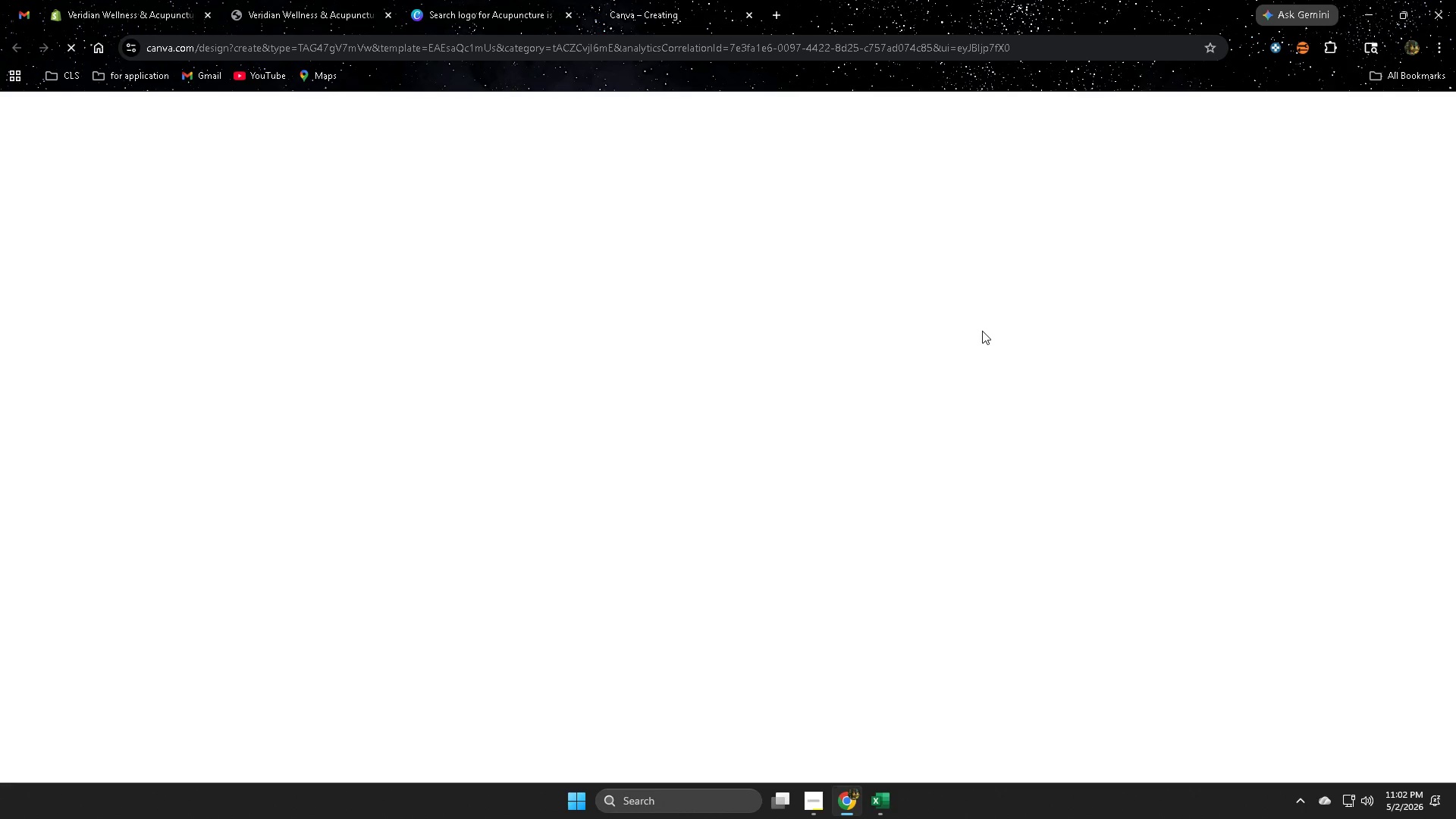 
left_click([808, 793])